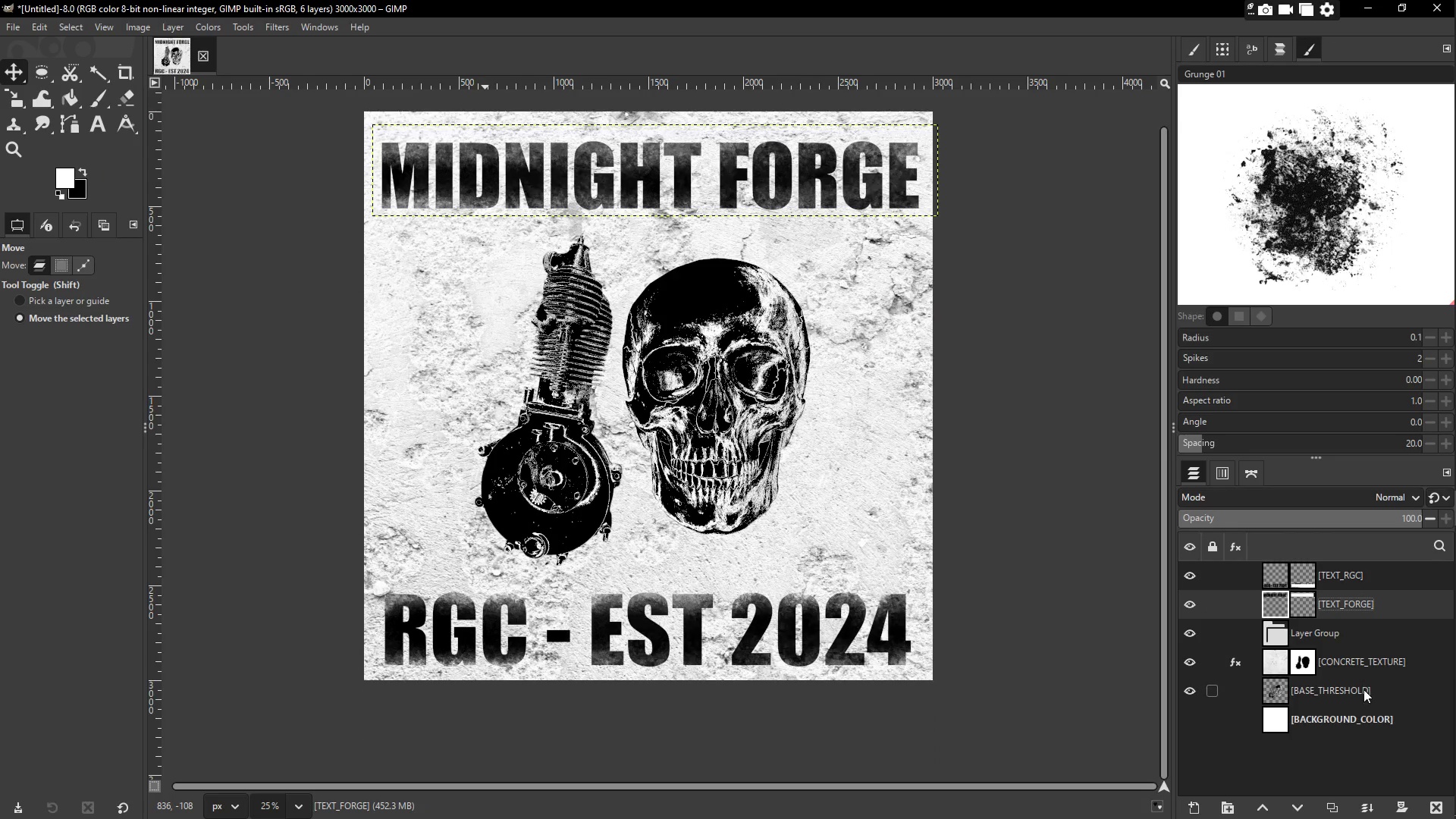 
left_click([1363, 701])
 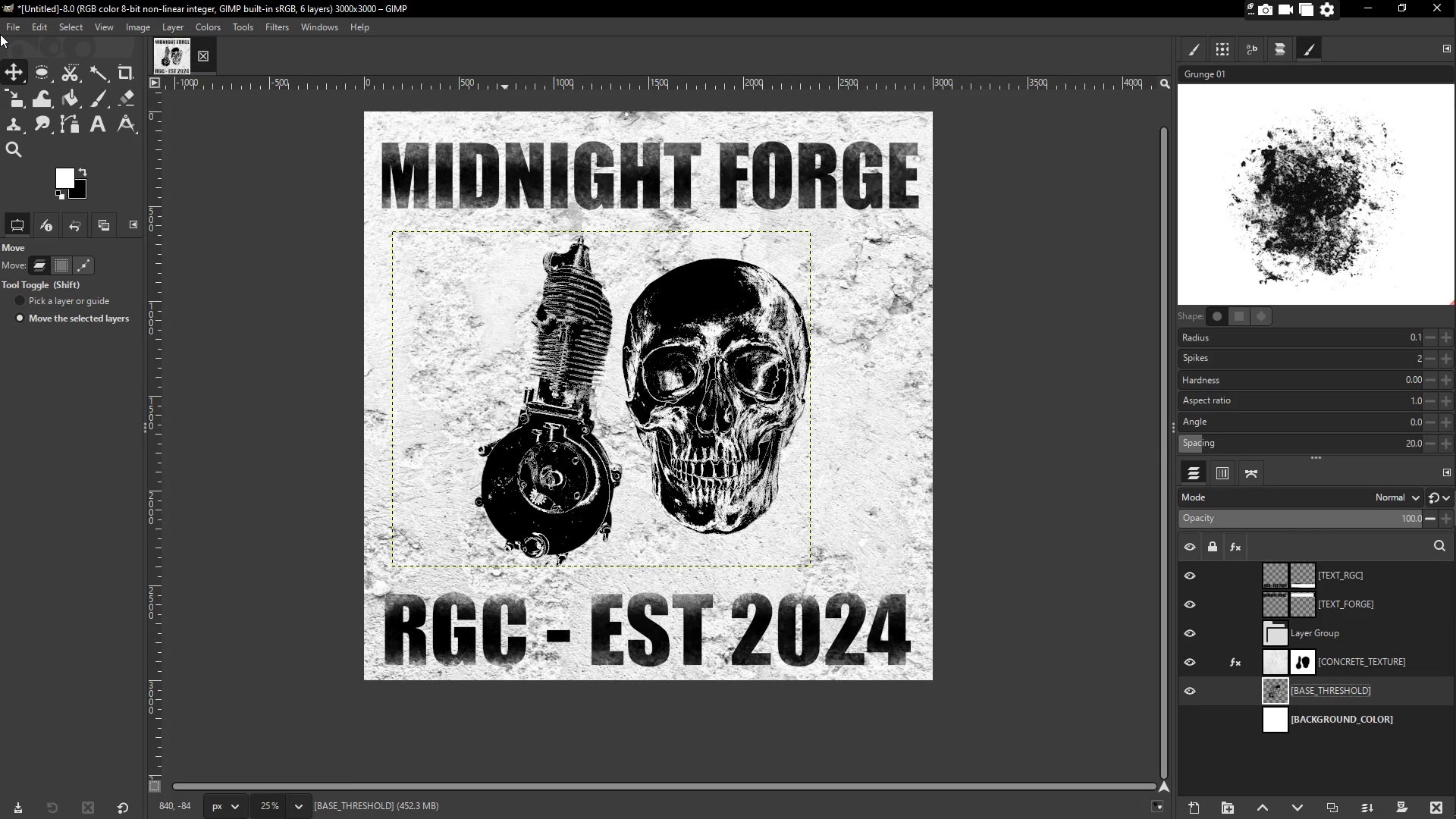 
left_click([2, 29])
 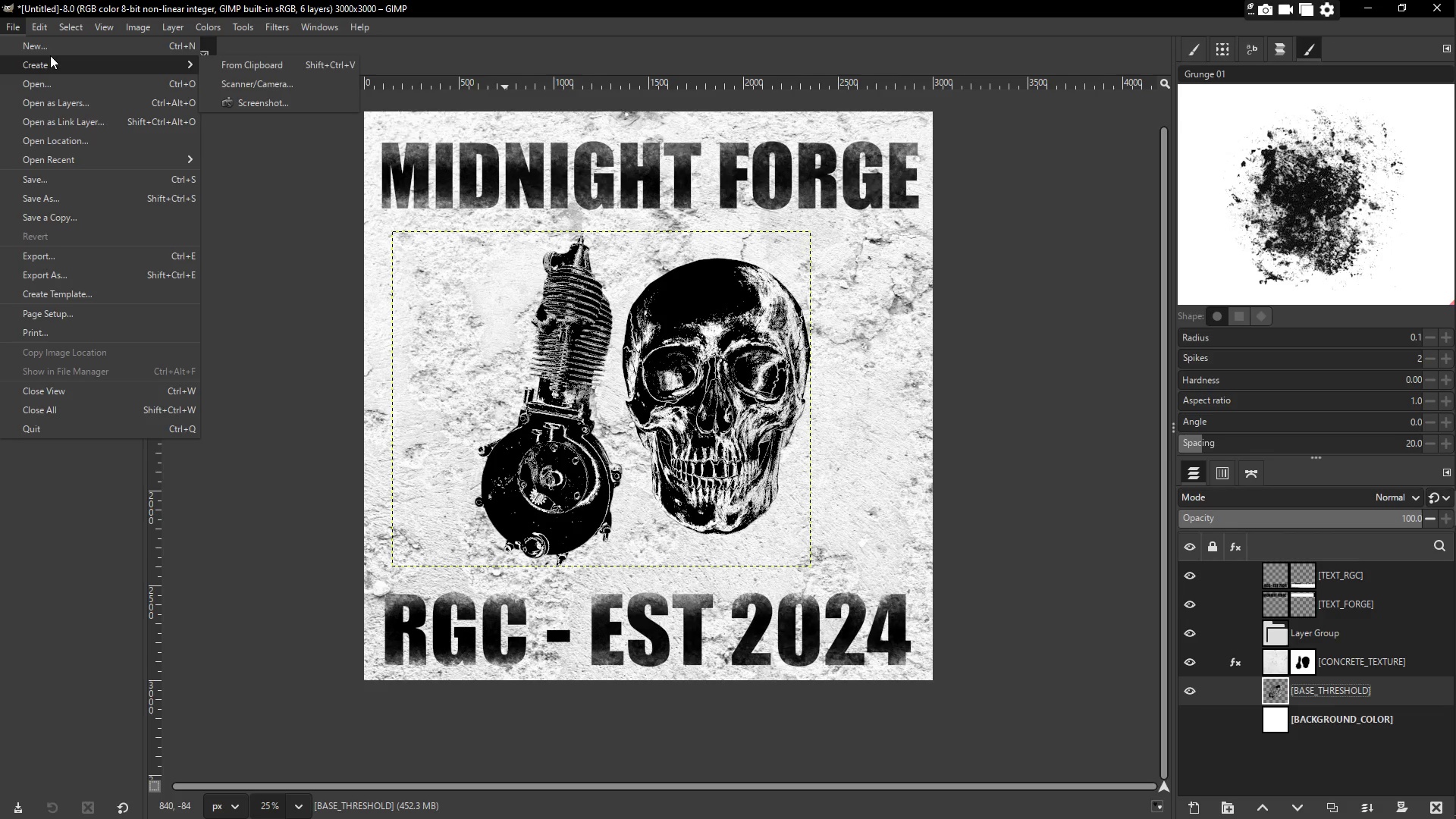 
wait(5.59)
 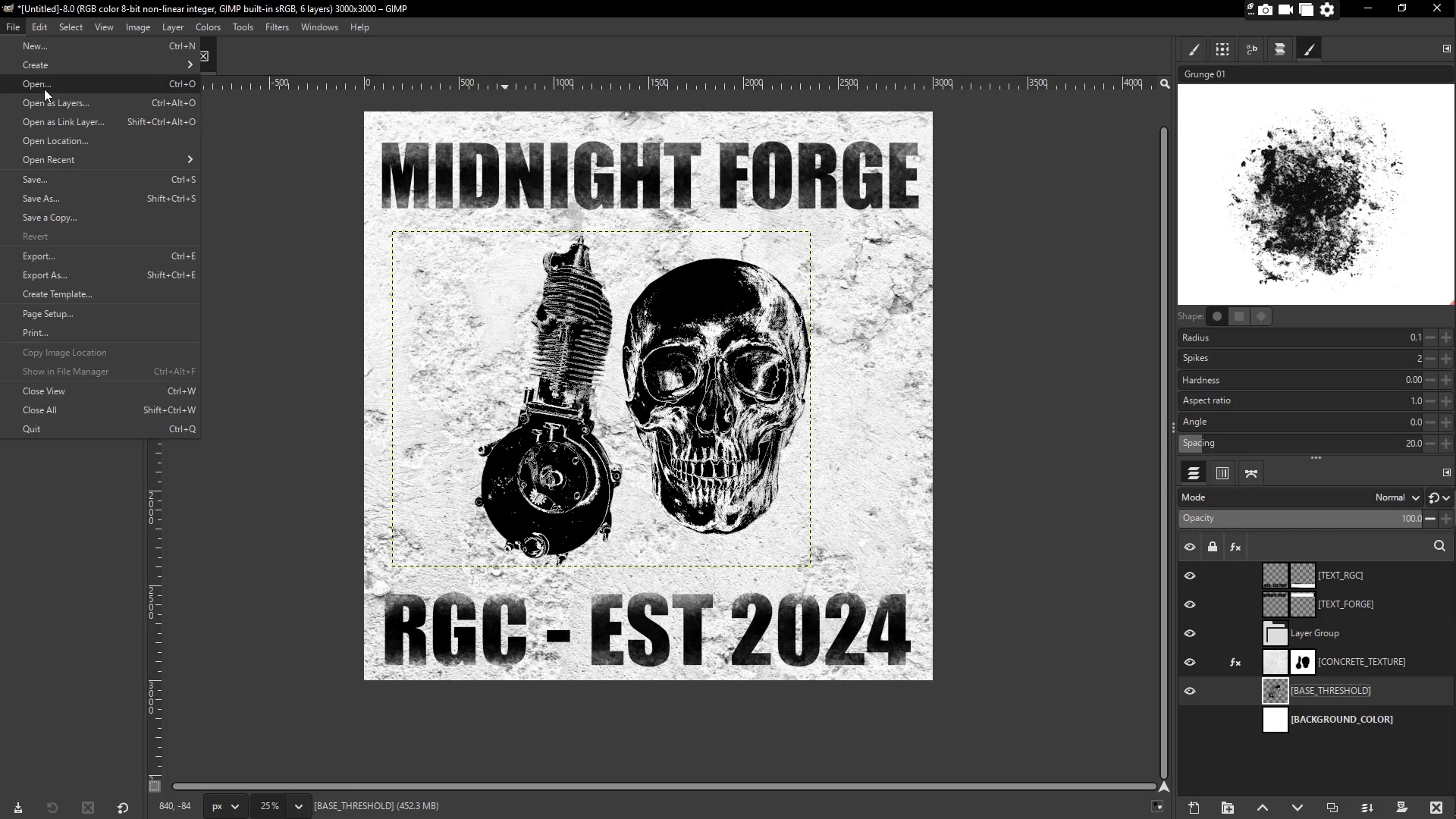 
left_click([1367, 662])
 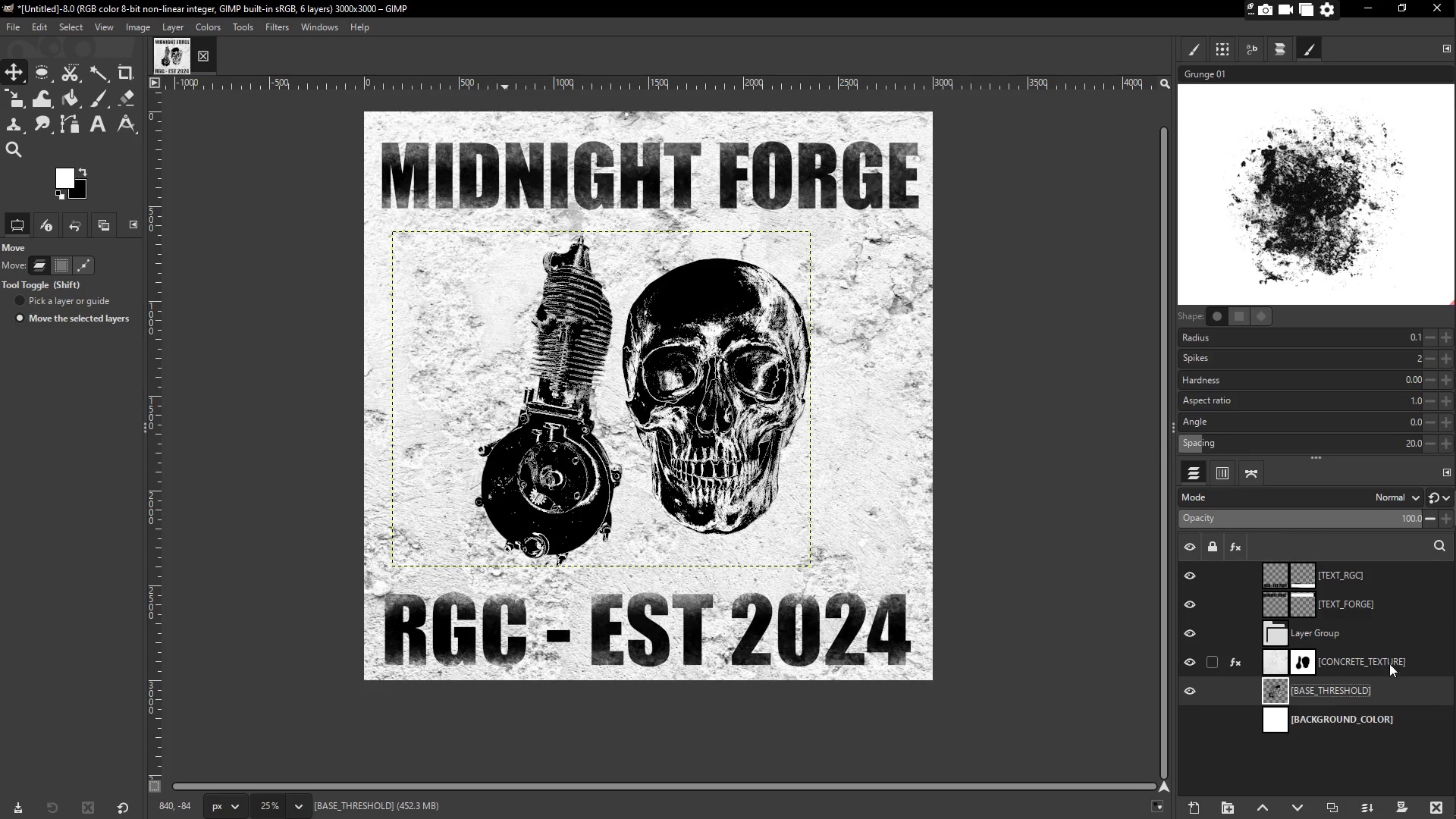 
left_click([1377, 659])
 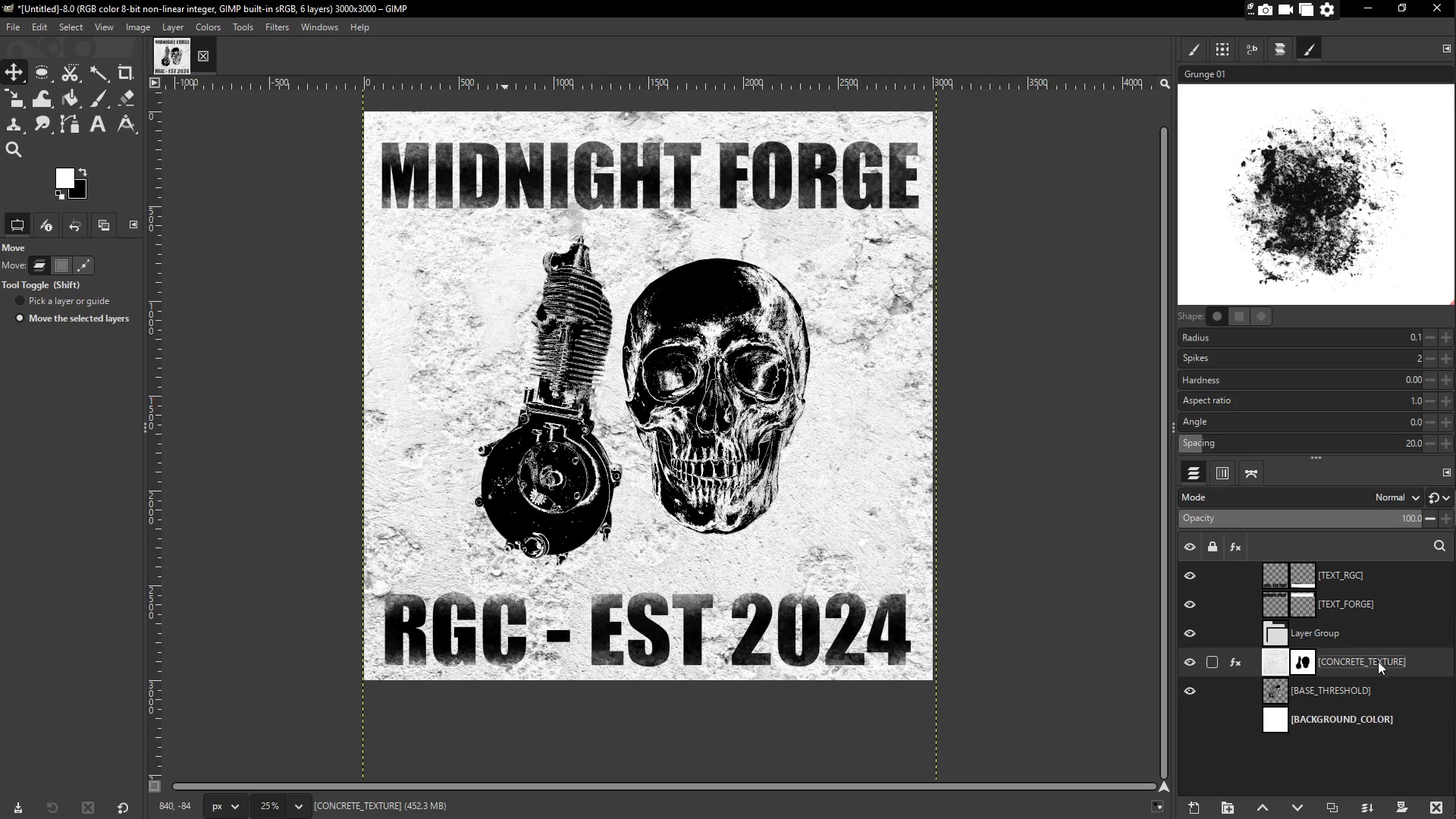 
double_click([1378, 661])
 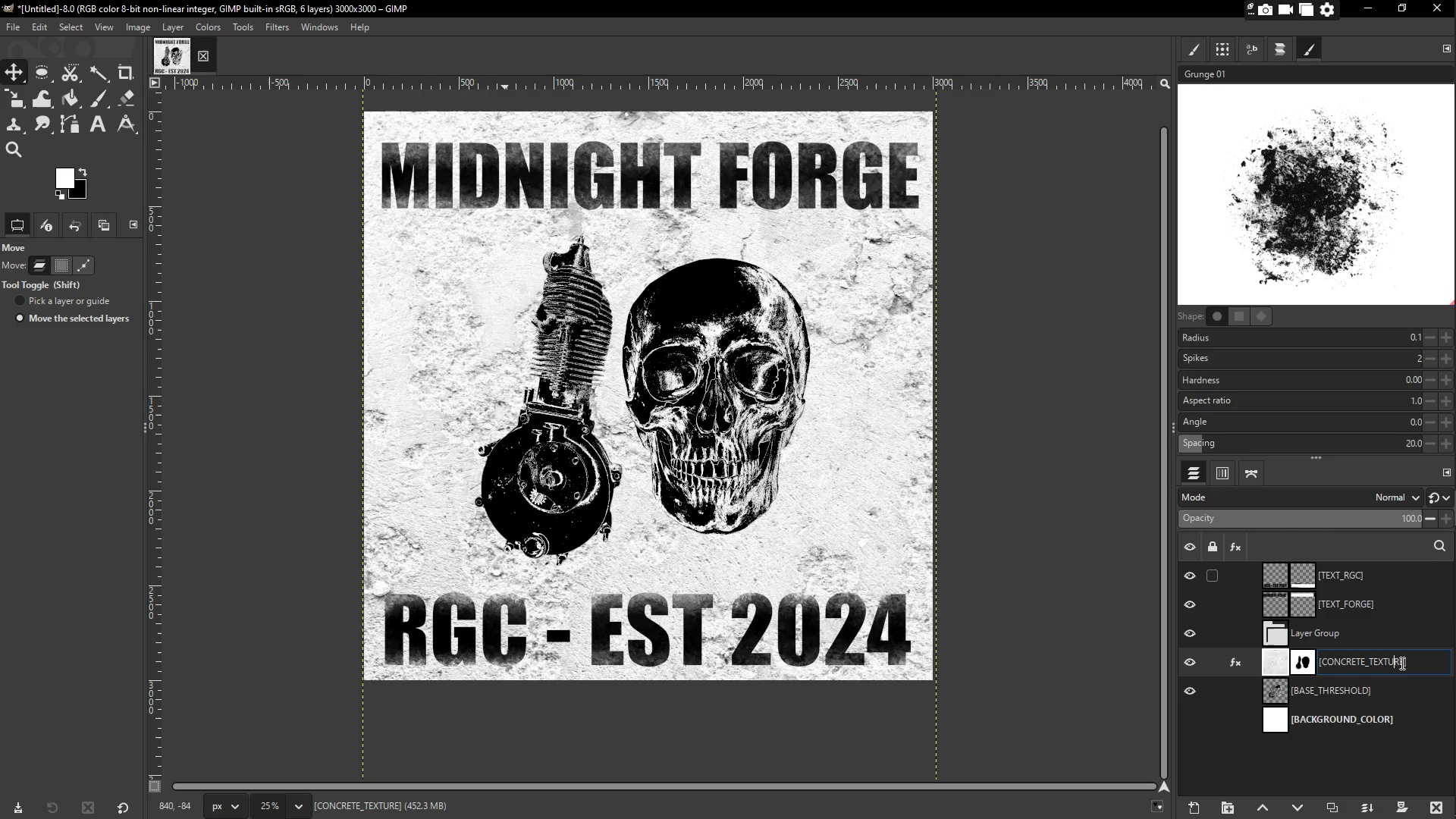 
left_click_drag(start_coordinate=[1401, 663], to_coordinate=[1323, 662])
 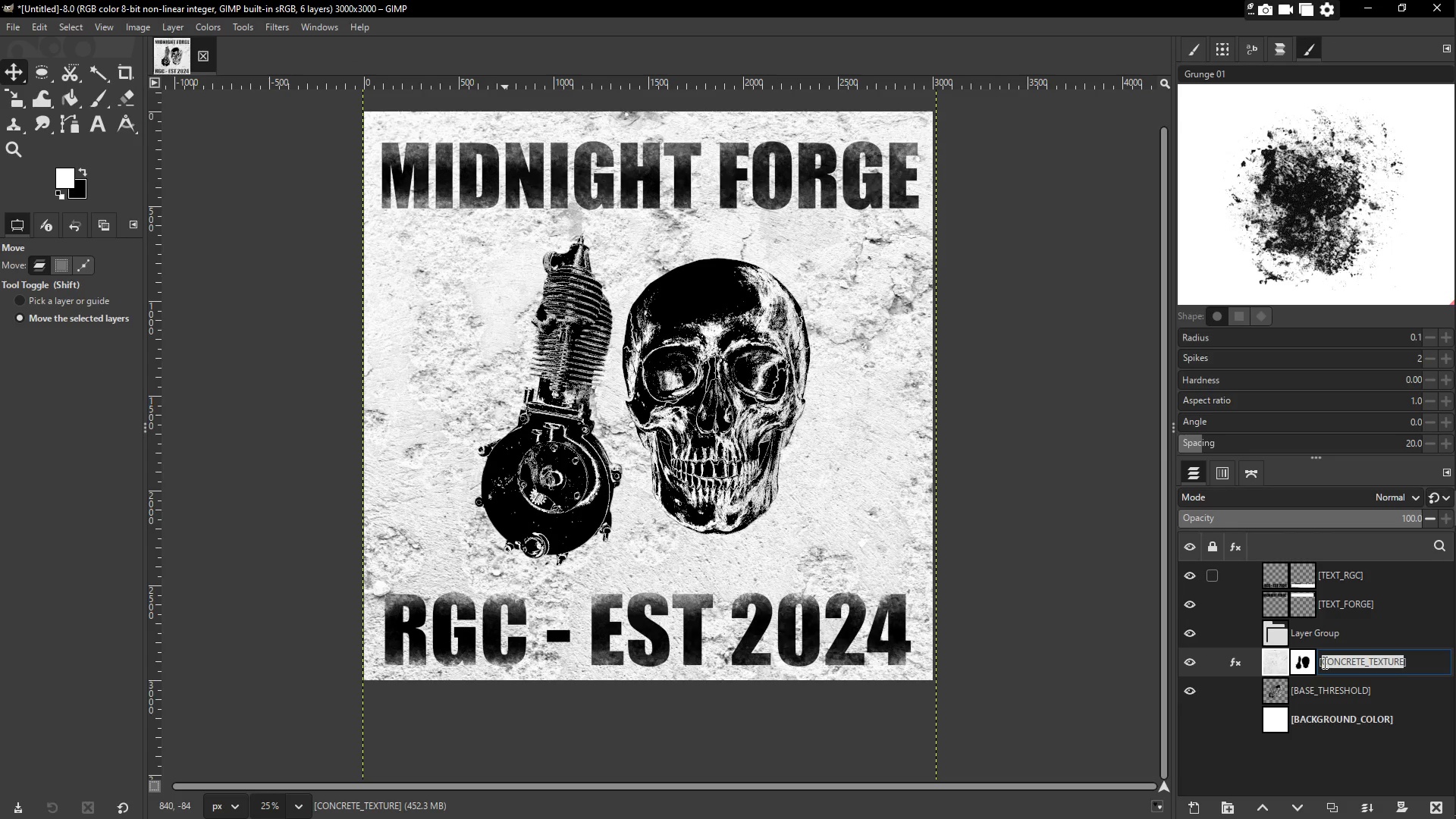 
type(TEXTURE_)
key(Backspace)
key(Backspace)
key(Backspace)
key(Backspace)
key(Backspace)
key(Backspace)
key(Backspace)
key(Backspace)
type(ex)
key(Backspace)
key(Backspace)
type(texture_overlay)
 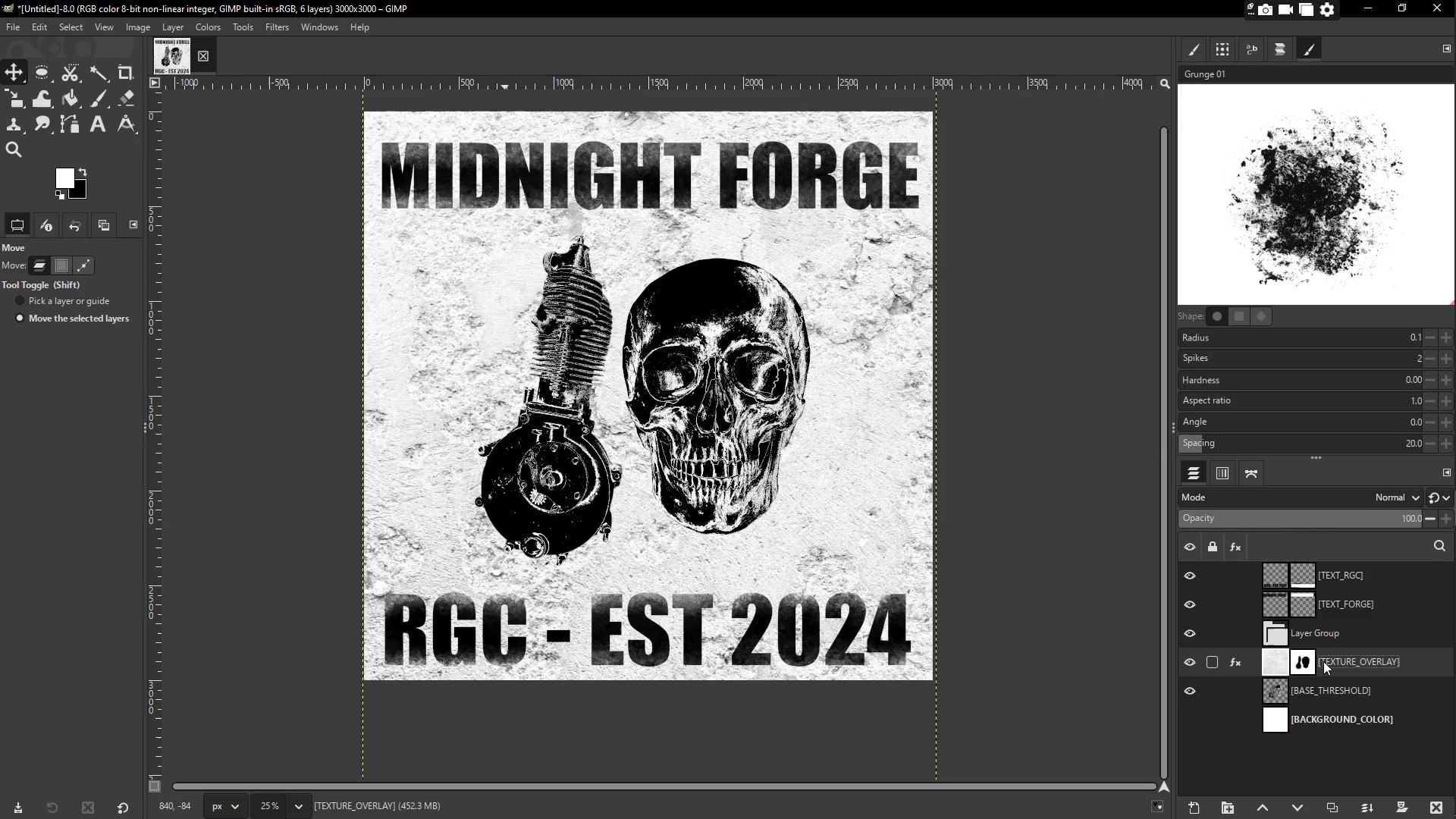 
 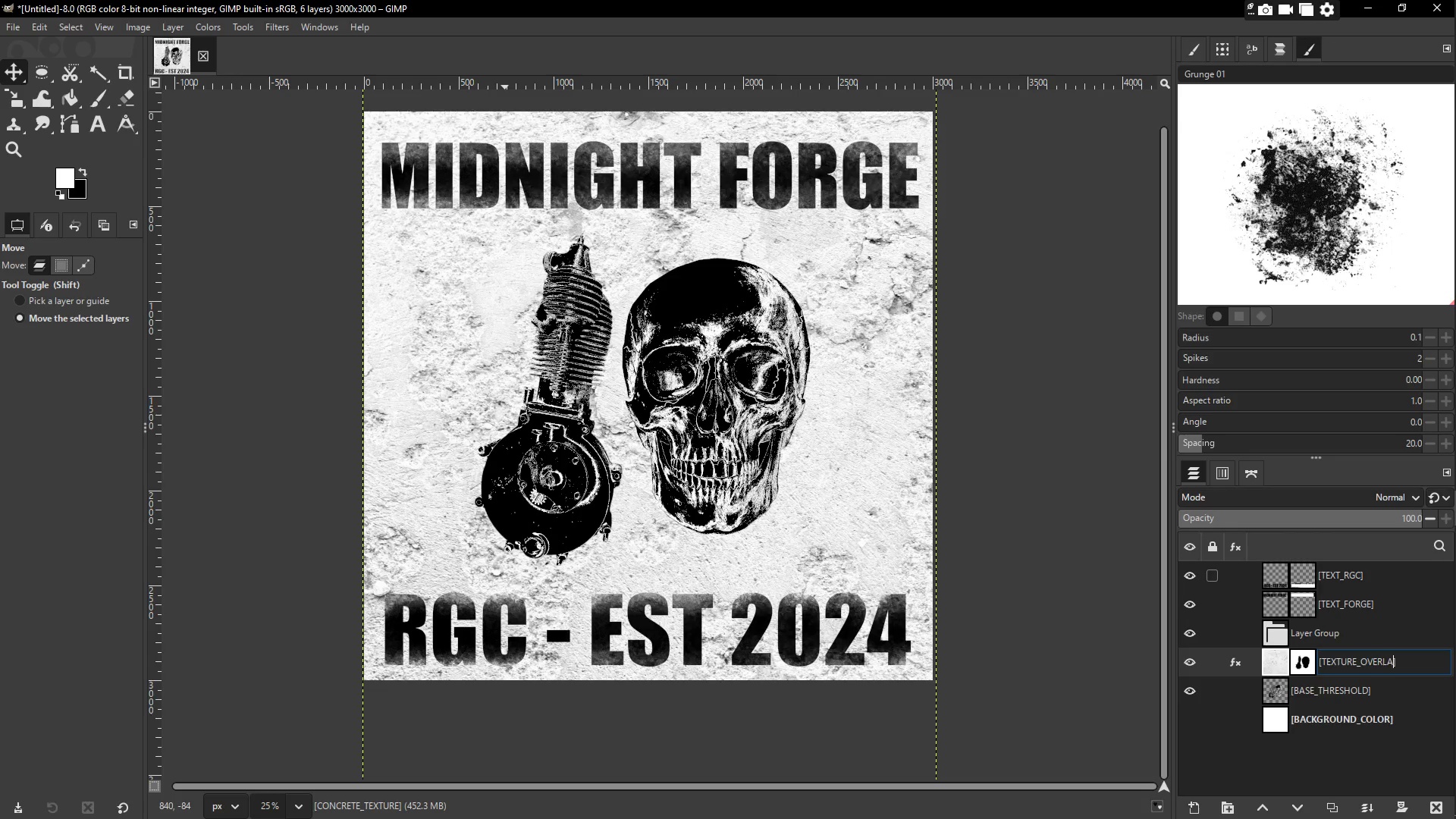 
key(Enter)
 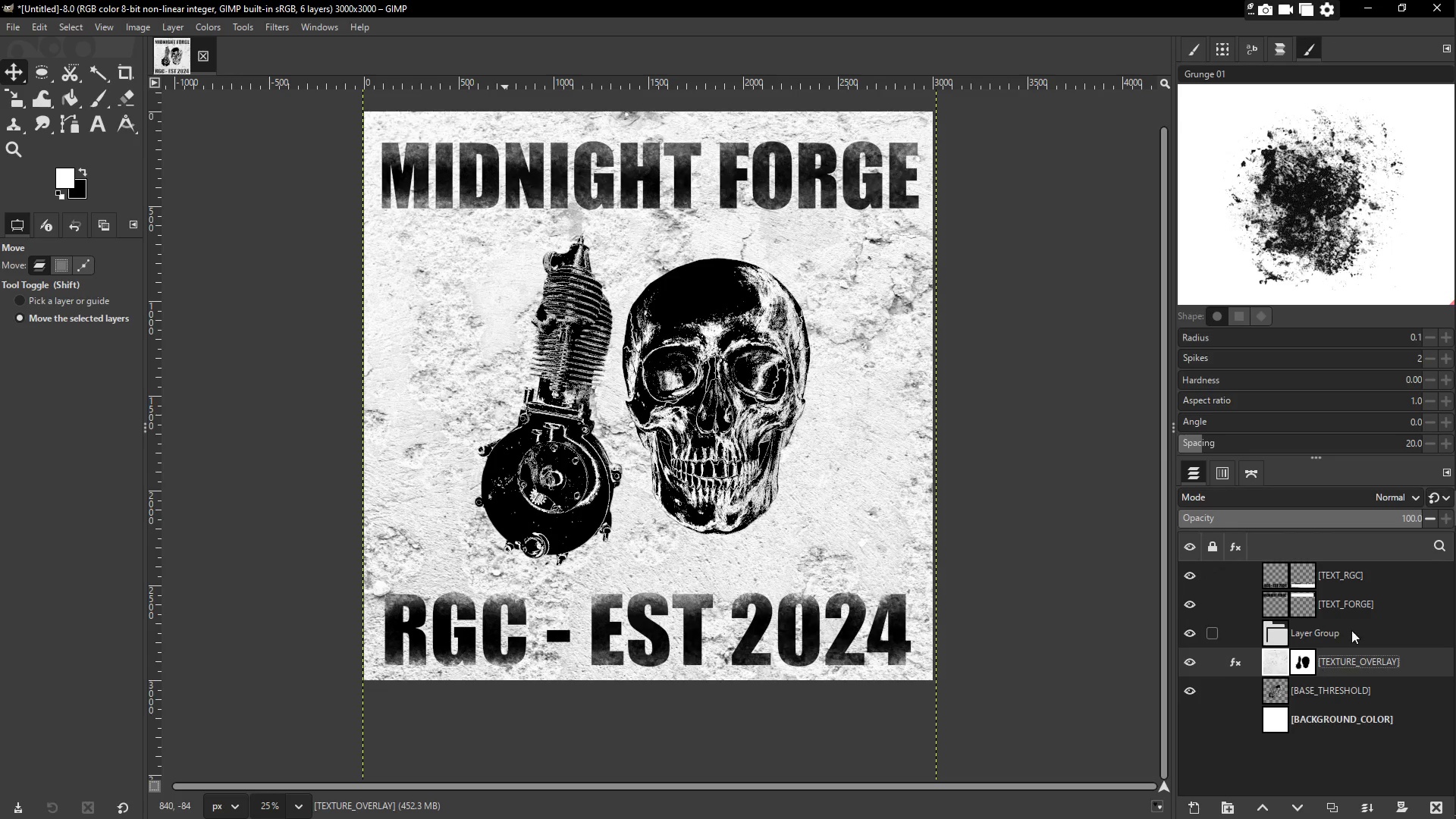 
left_click([1353, 574])
 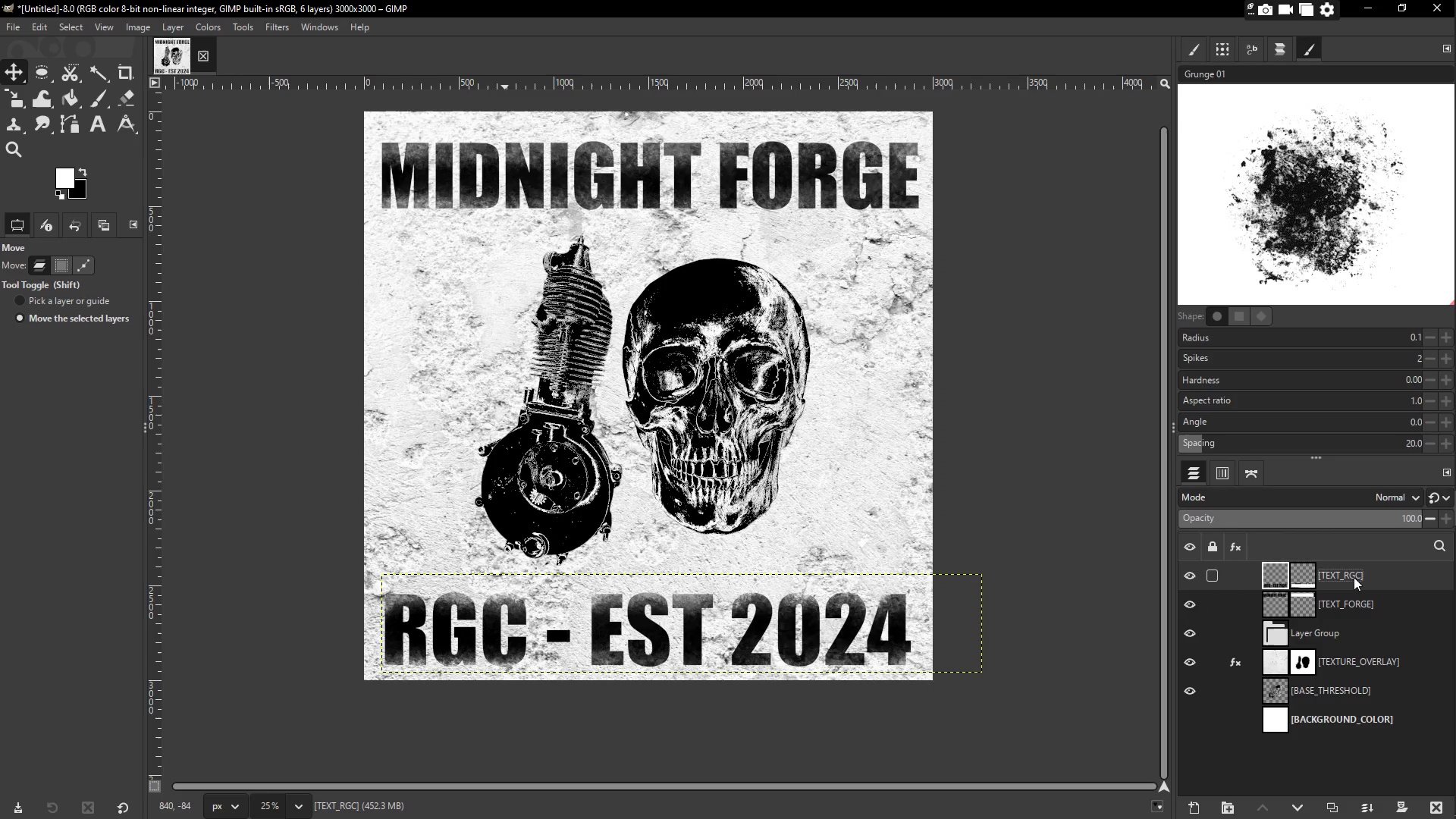 
double_click([1354, 577])
 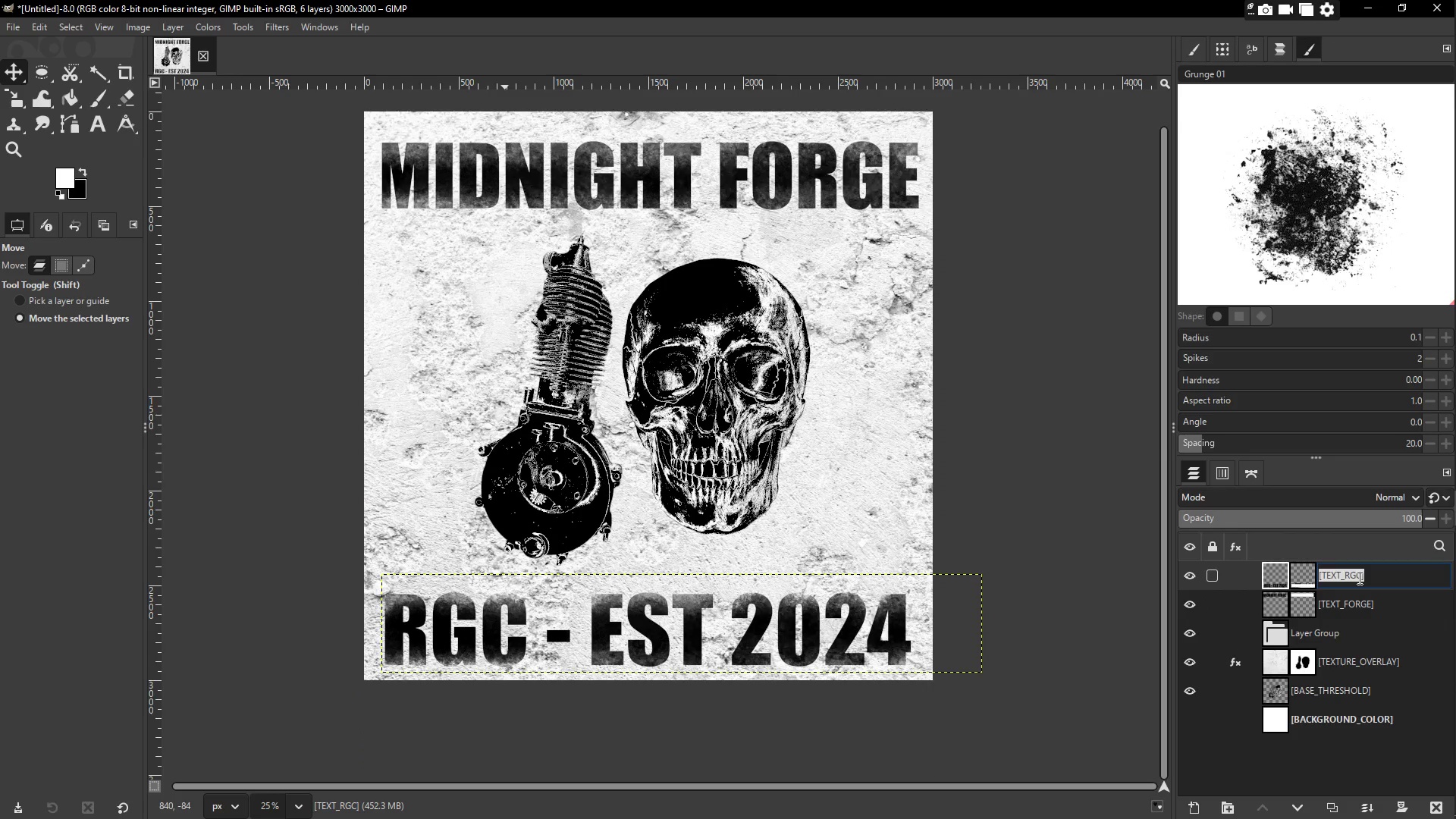 
left_click([1358, 578])
 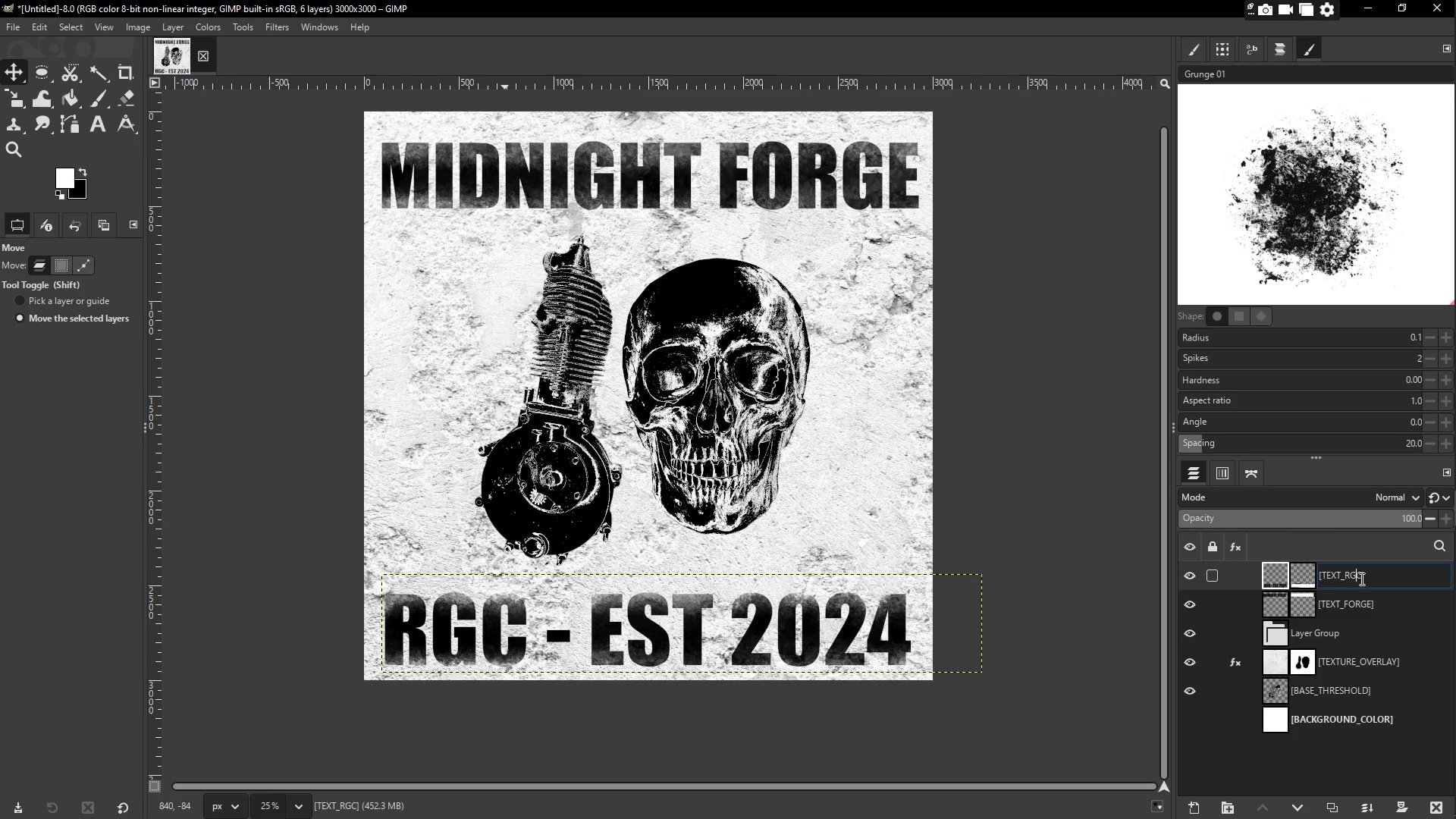 
left_click([1359, 578])
 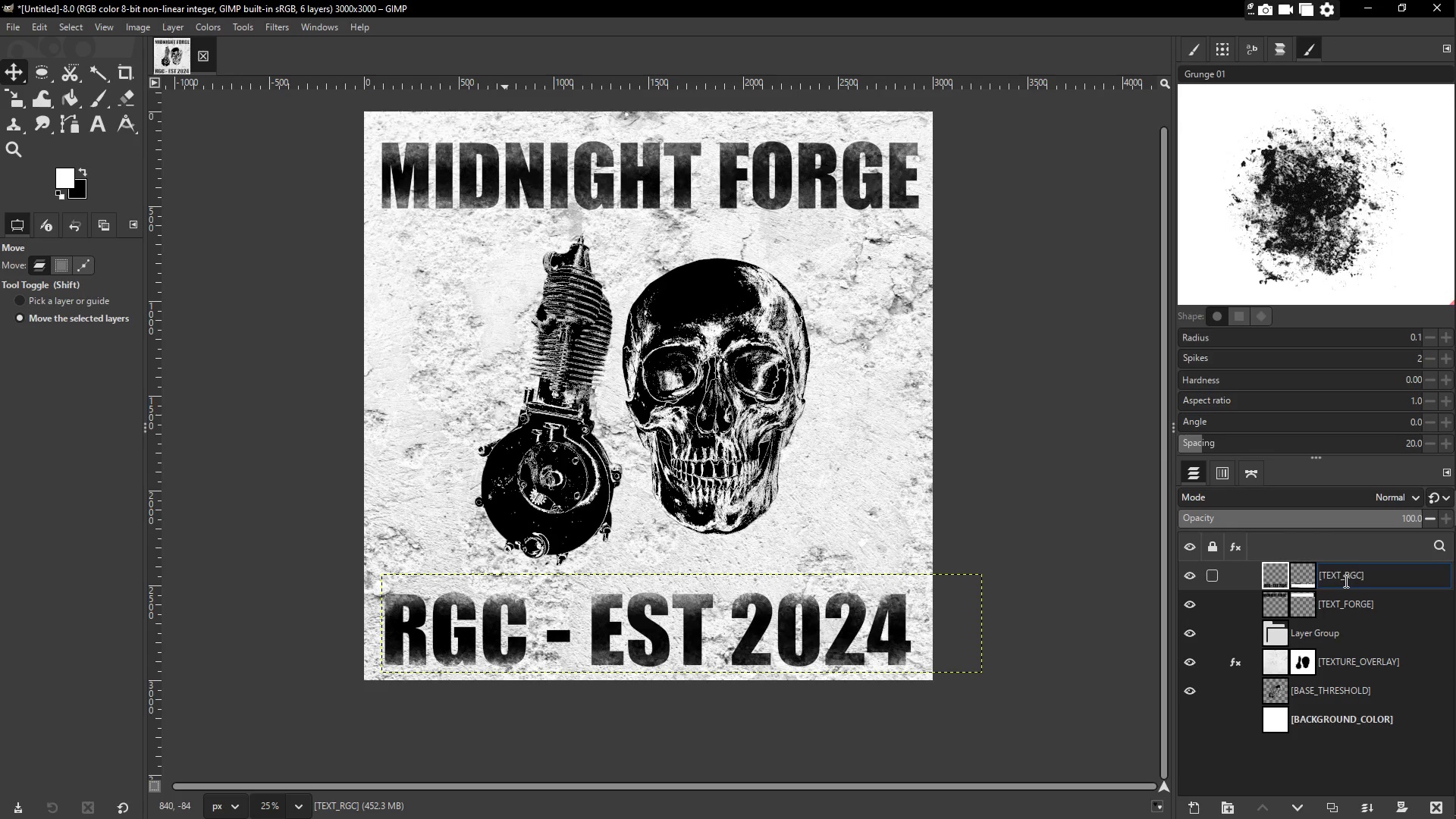 
type(_mask)
 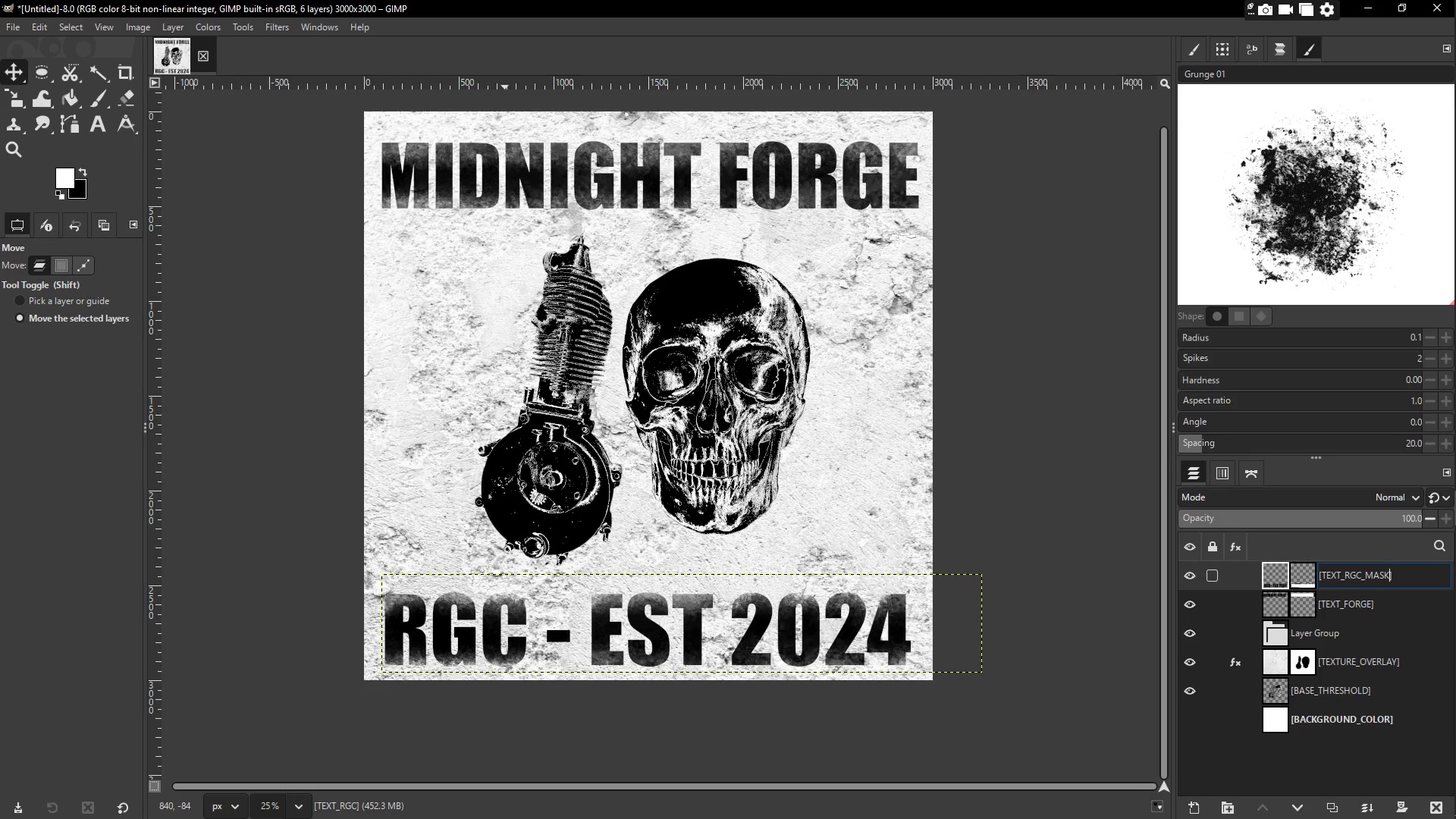 
key(Enter)
 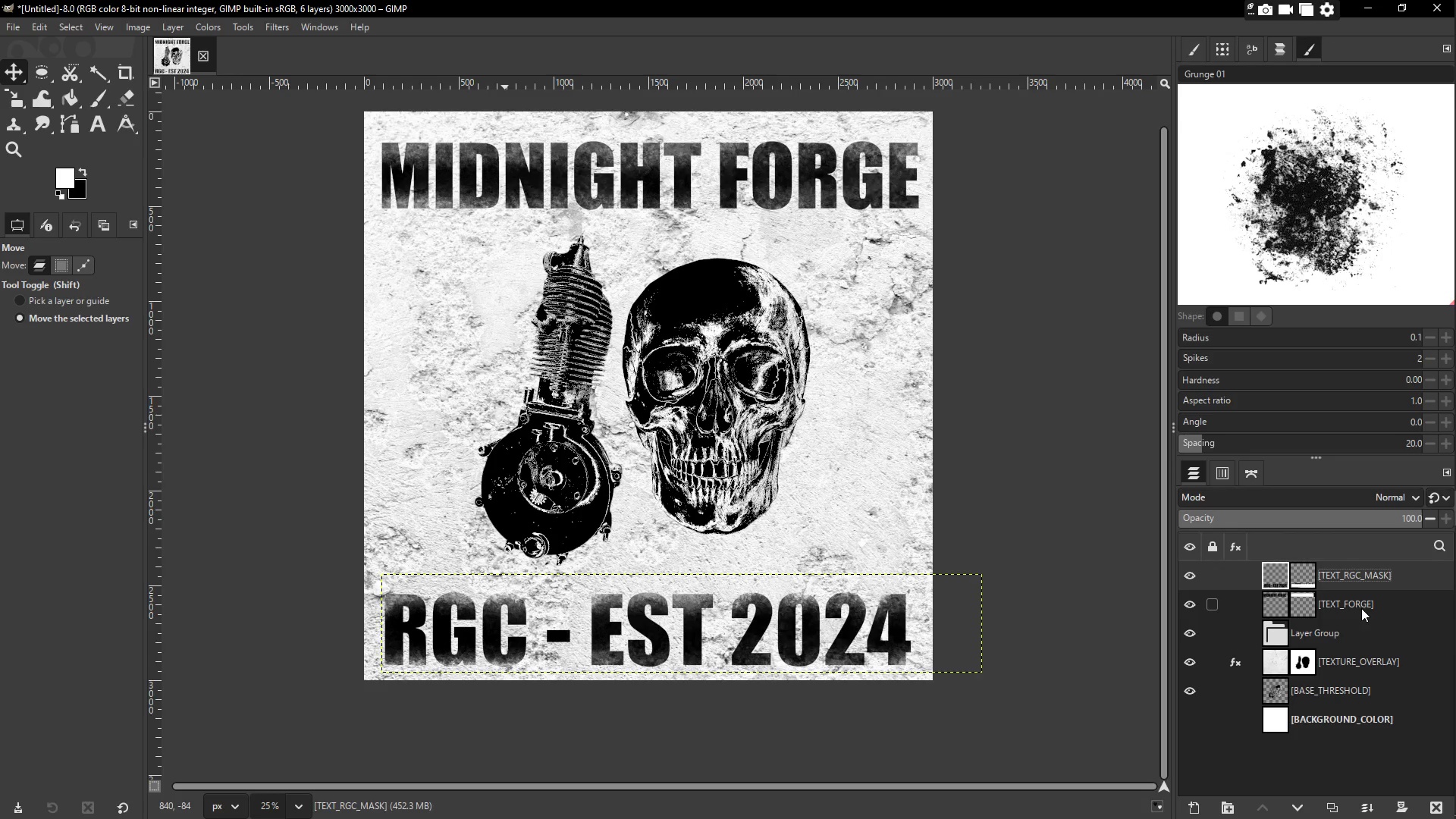 
double_click([1364, 604])
 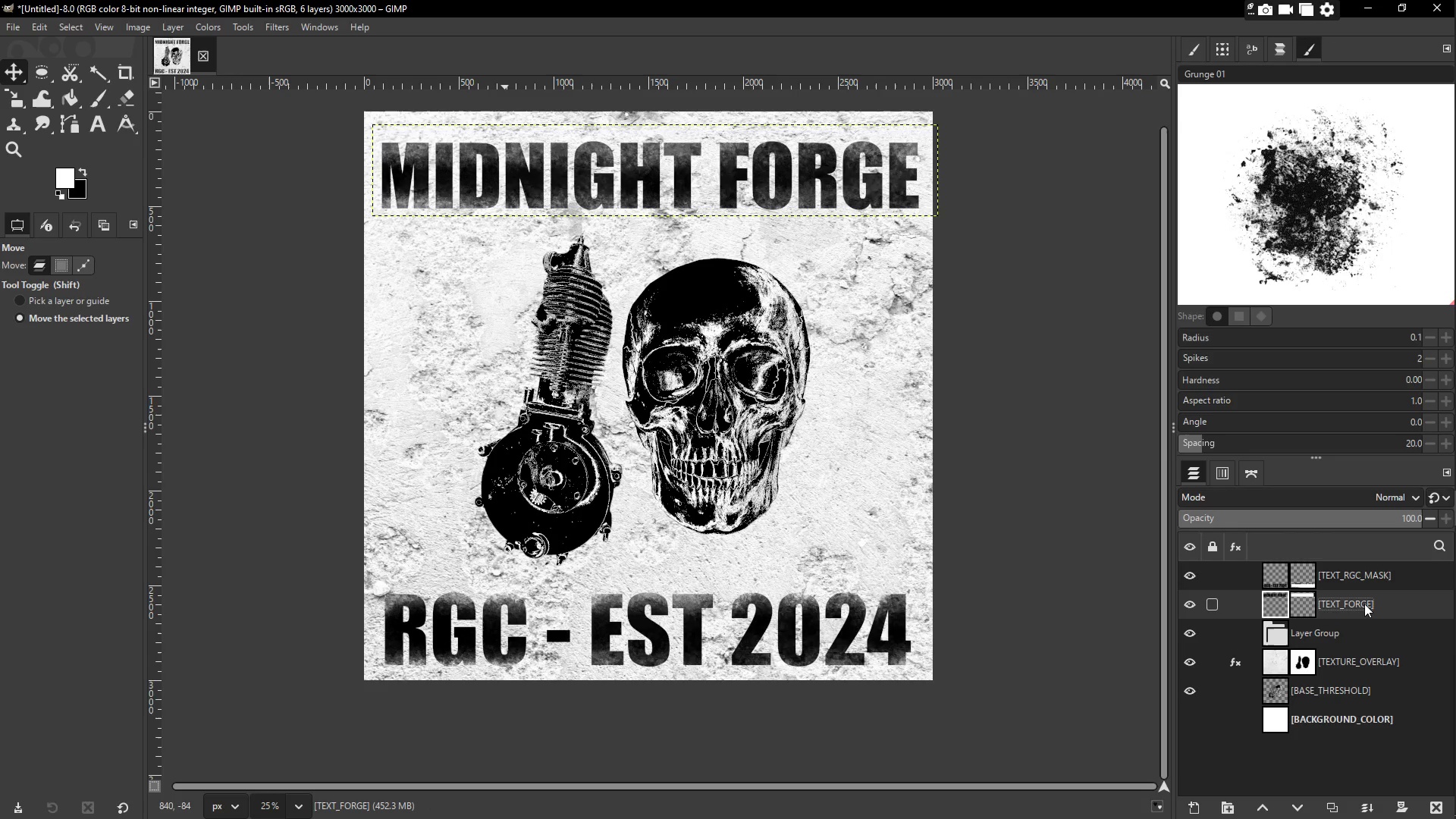 
triple_click([1364, 604])
 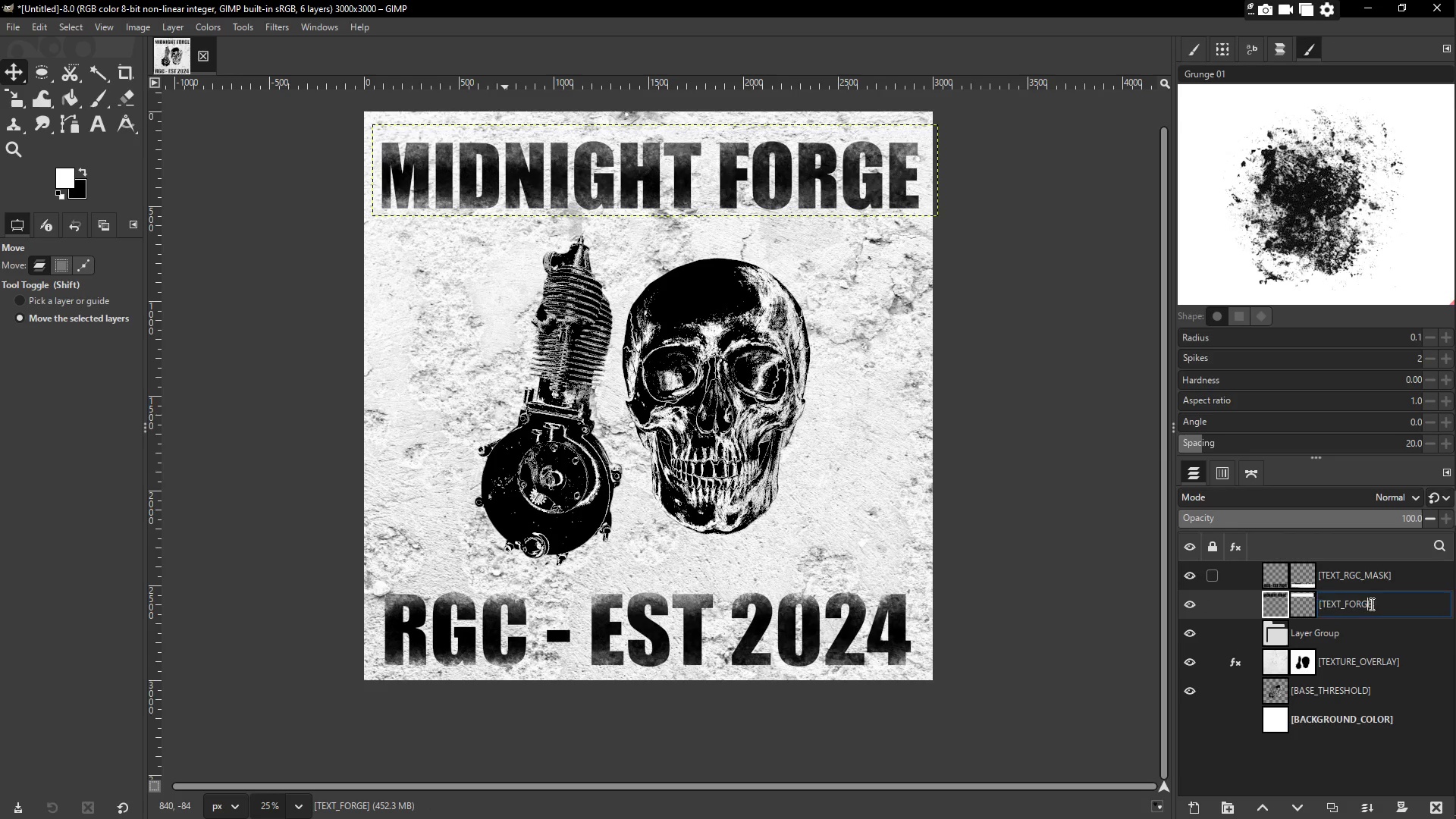 
triple_click([1372, 604])
 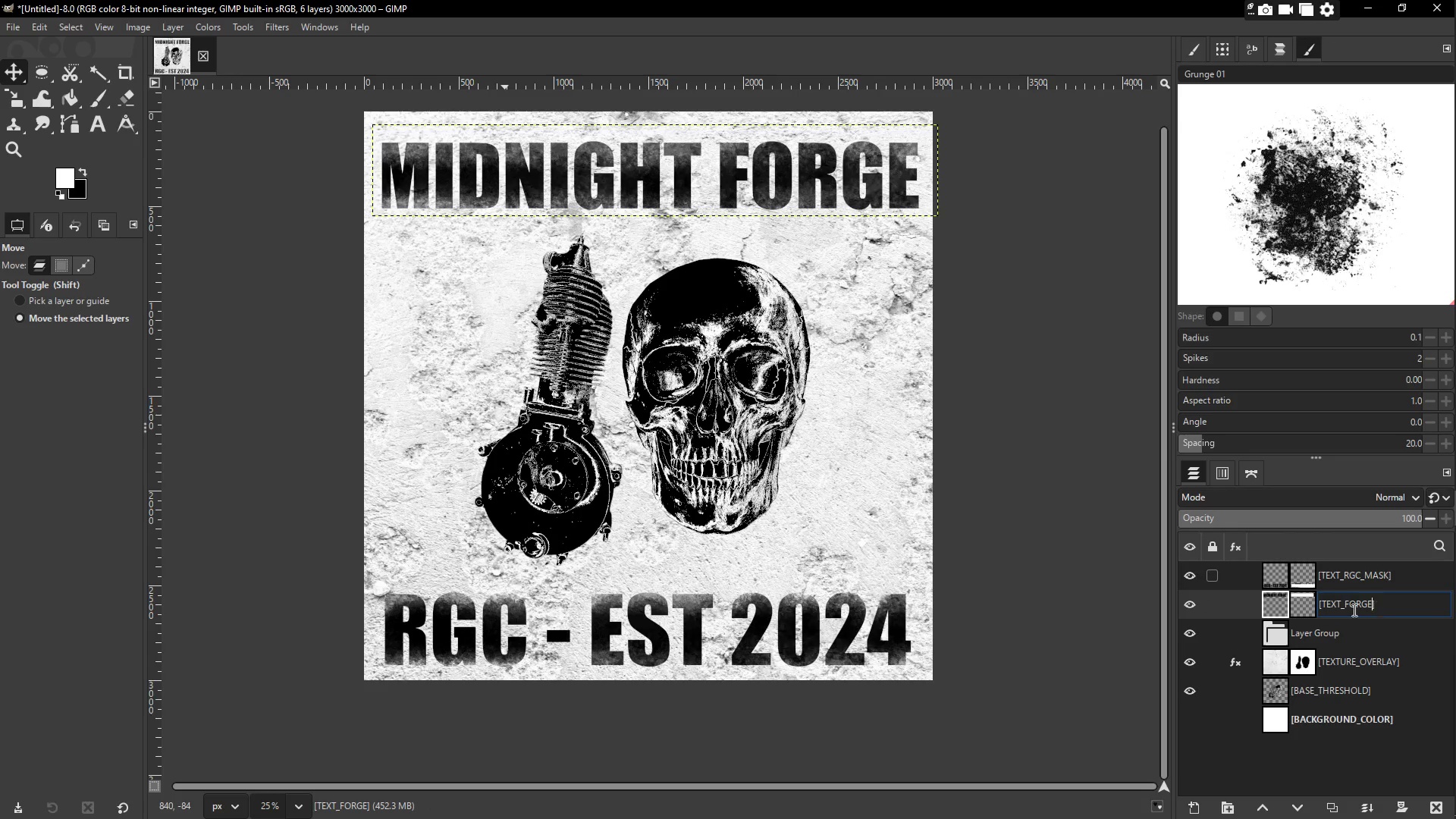 
type(_mask)
 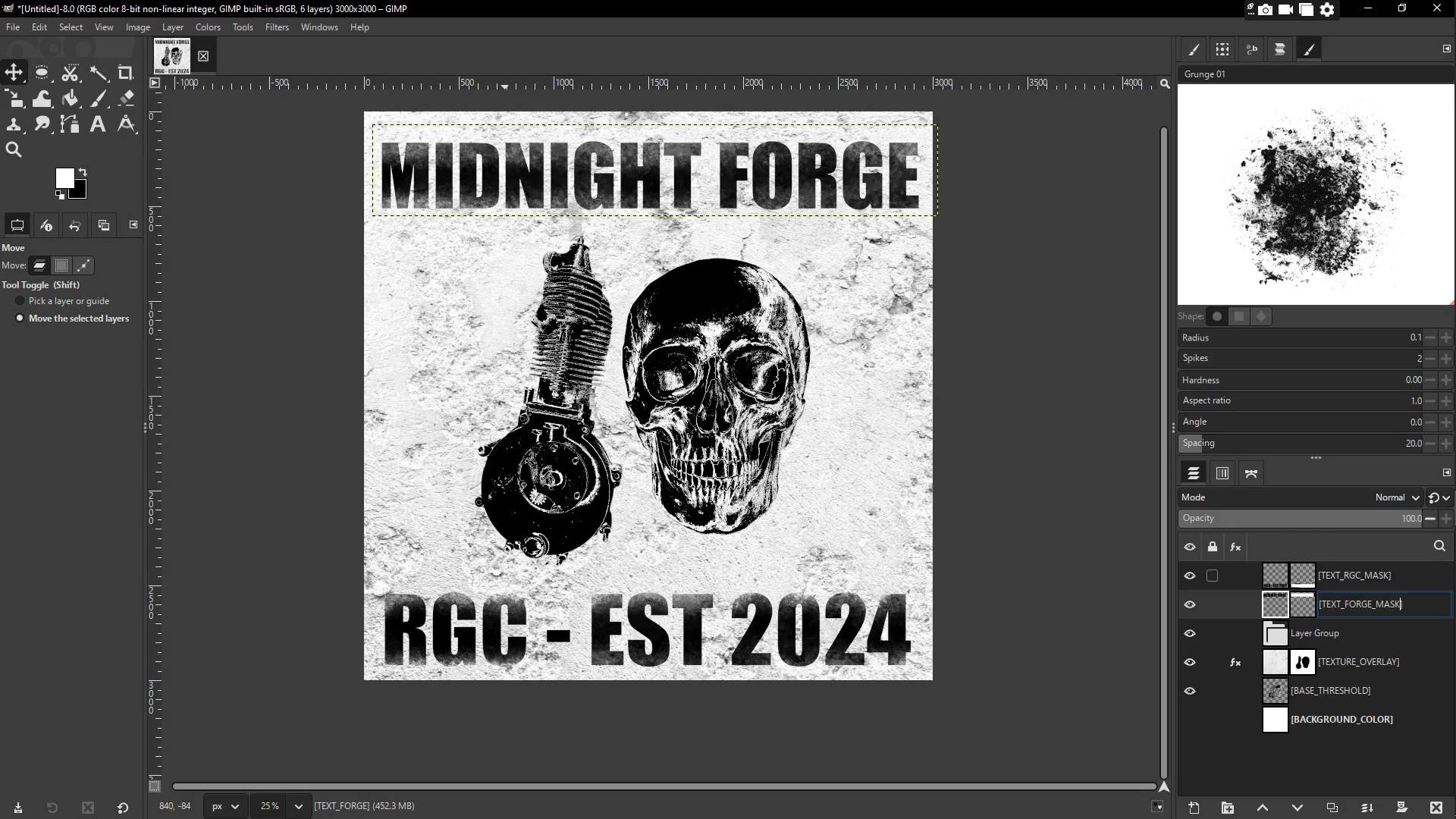 
key(Enter)
 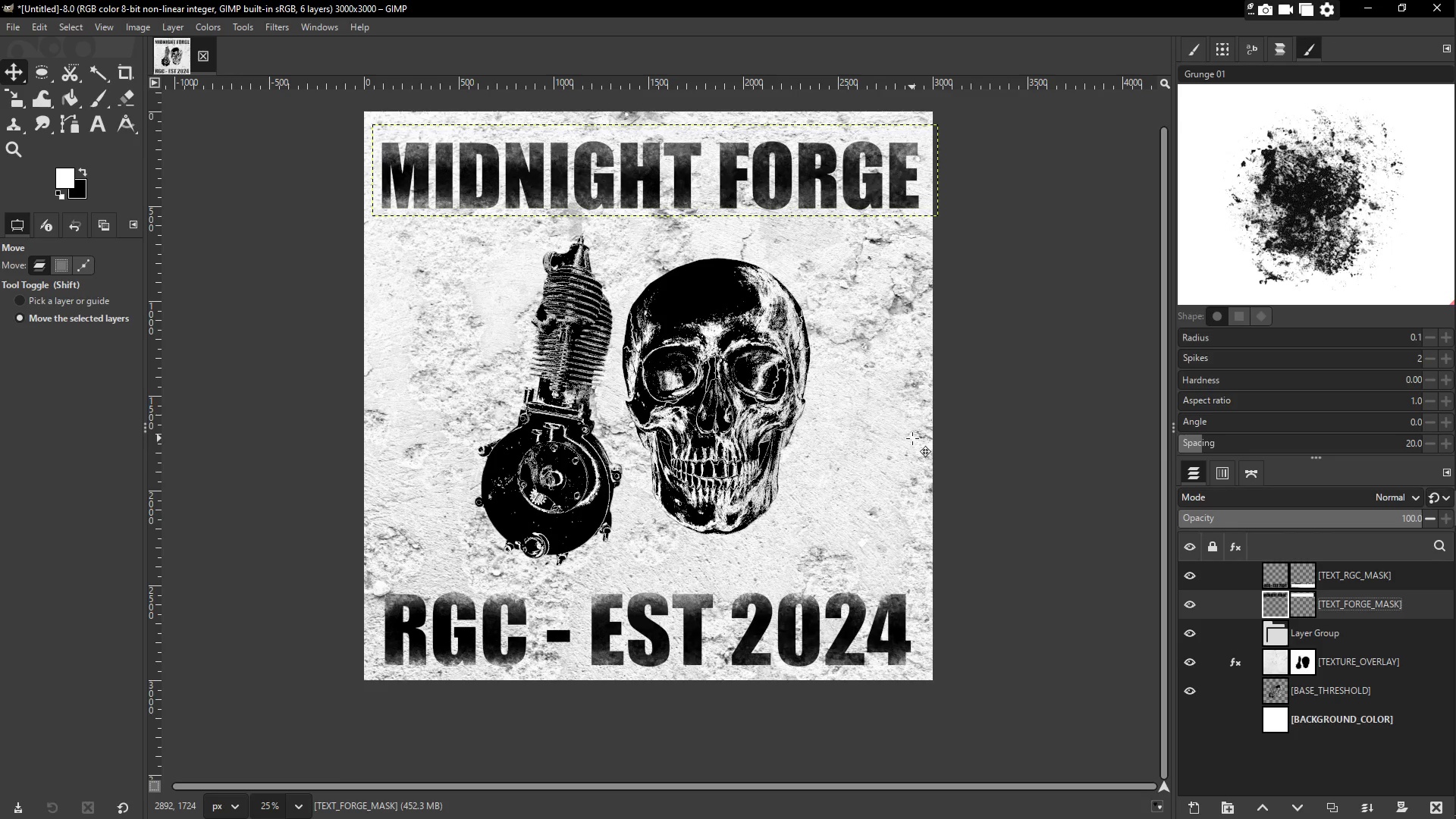 
wait(28.33)
 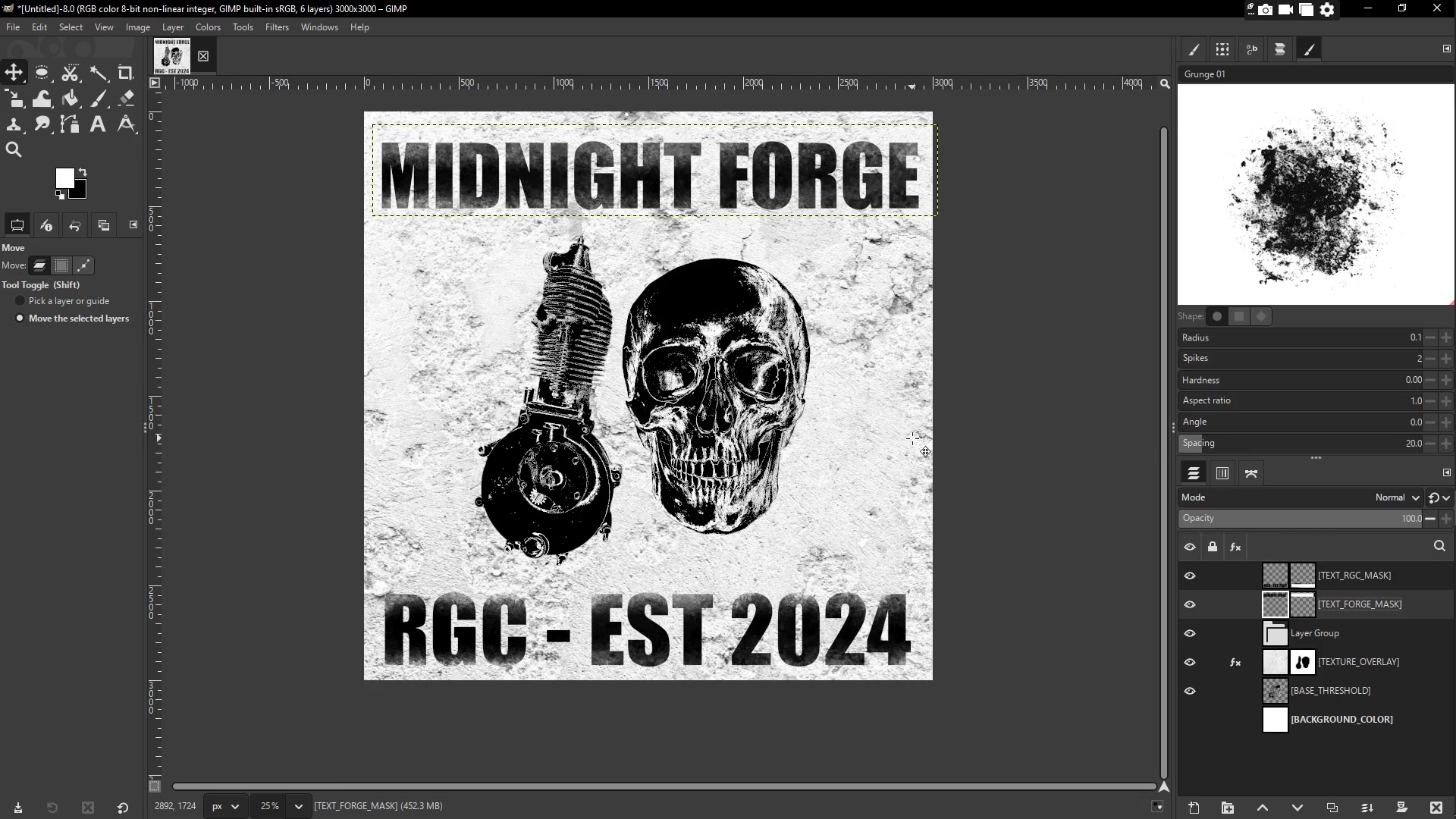 
left_click([1338, 476])
 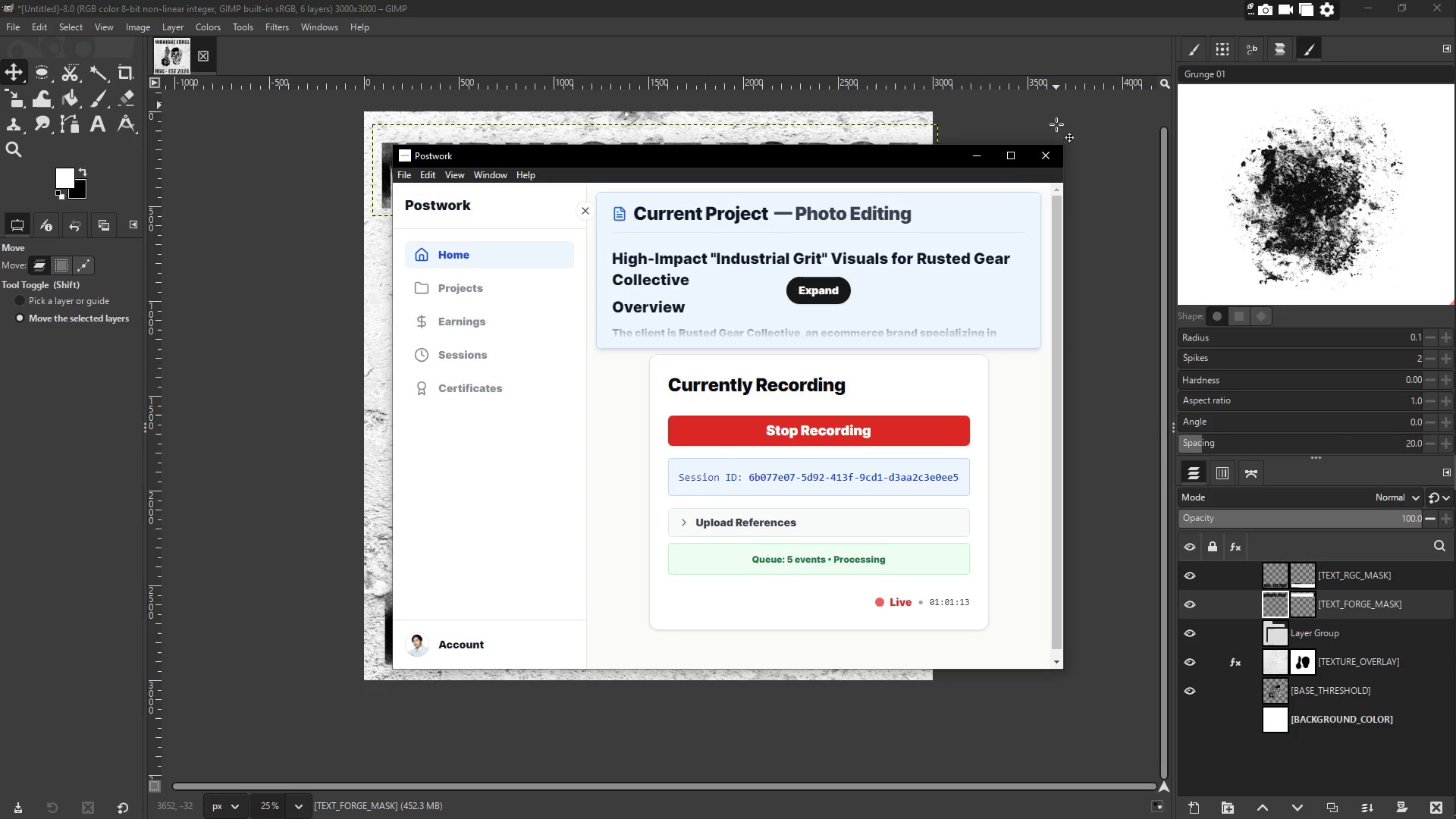 
left_click([972, 149])
 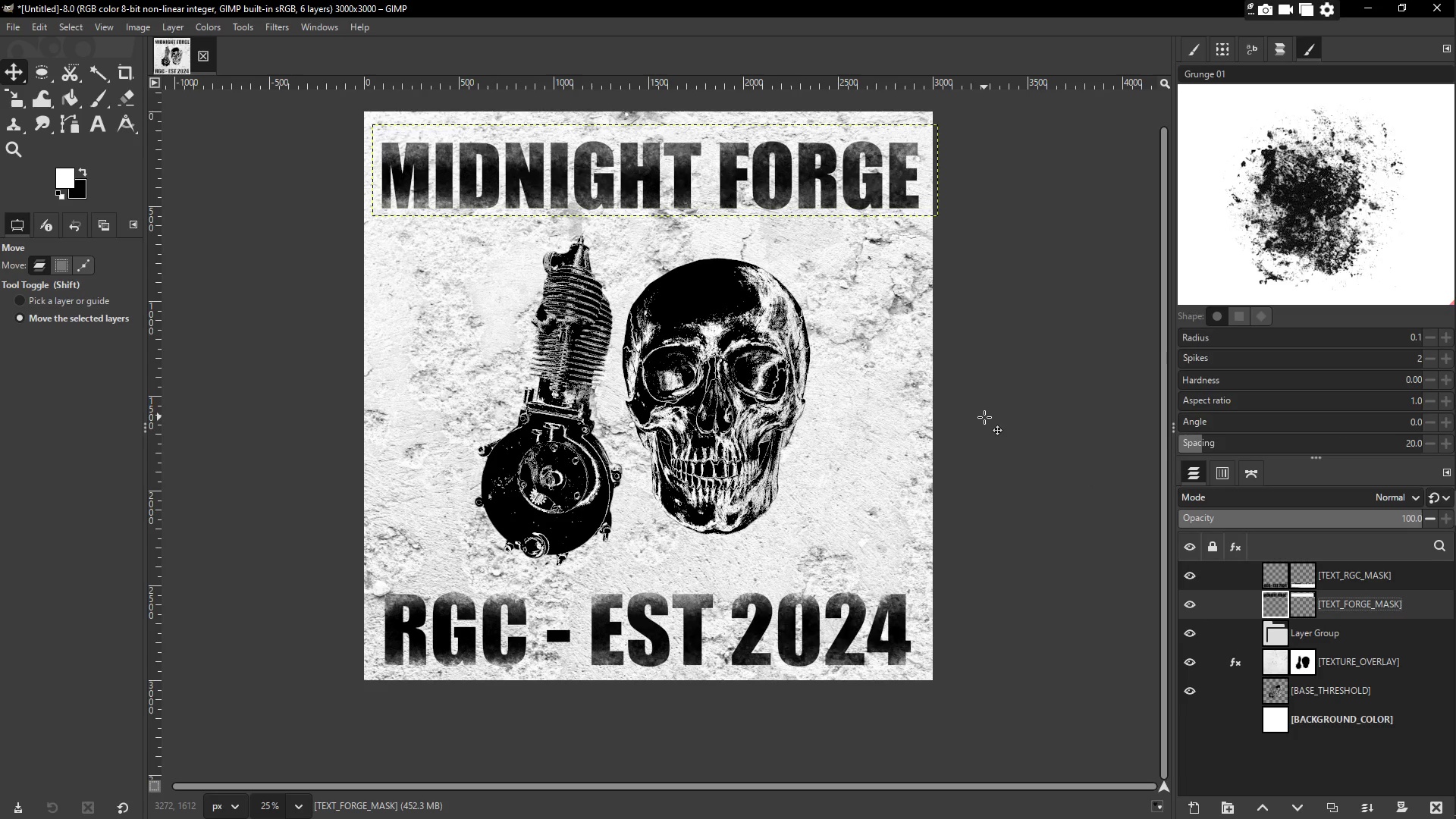 
wait(26.3)
 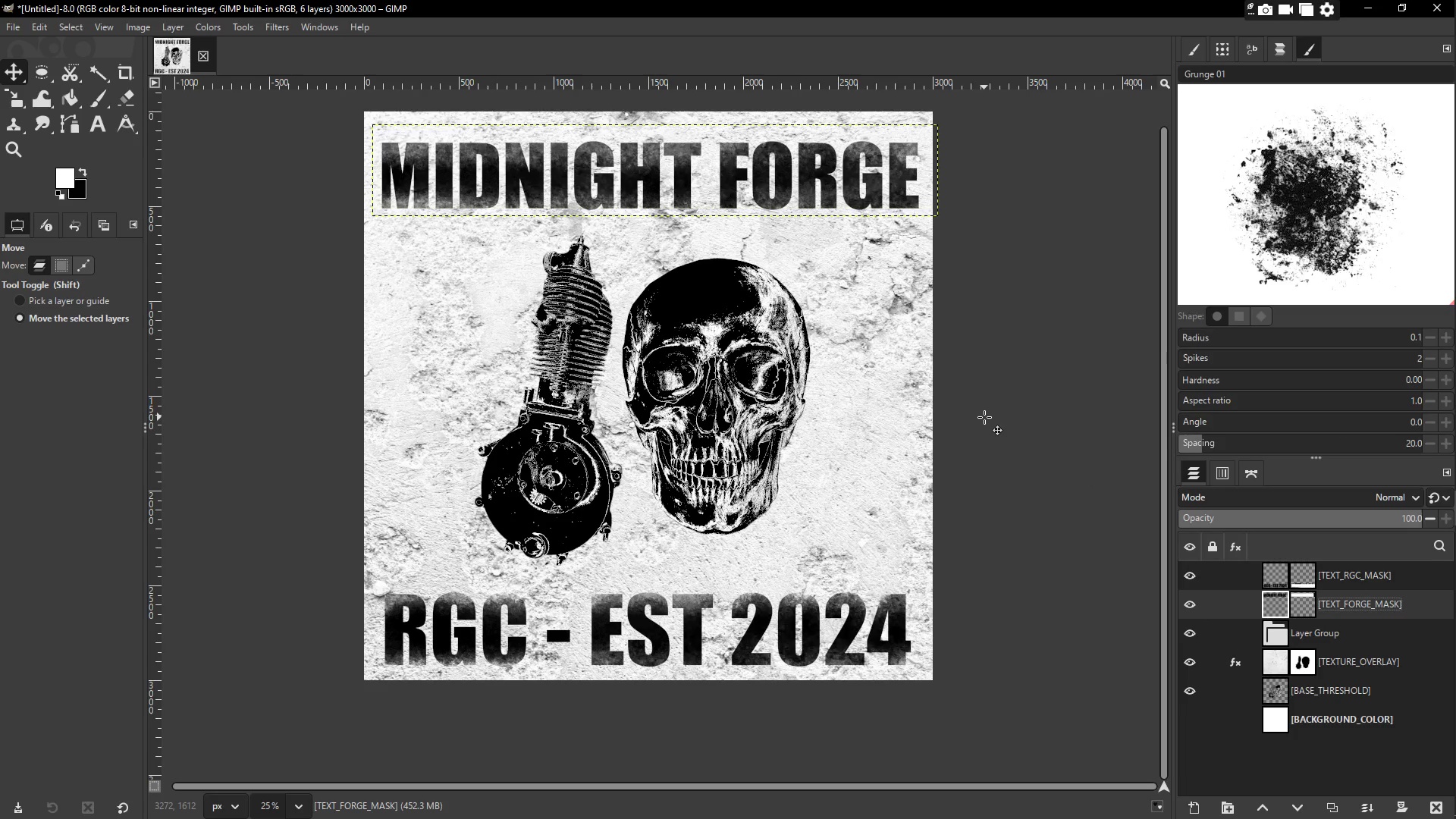 
left_click([12, 33])
 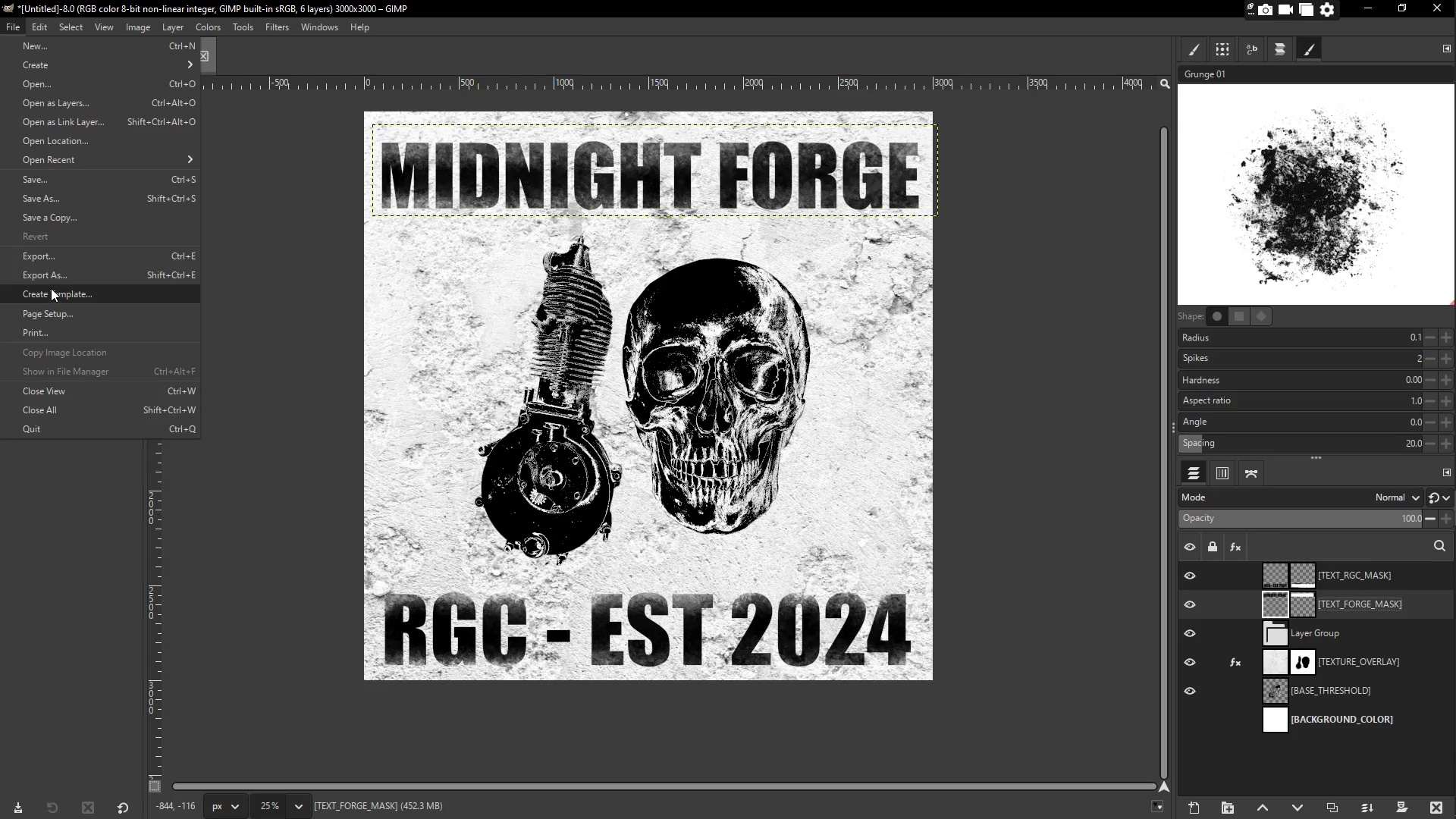 